 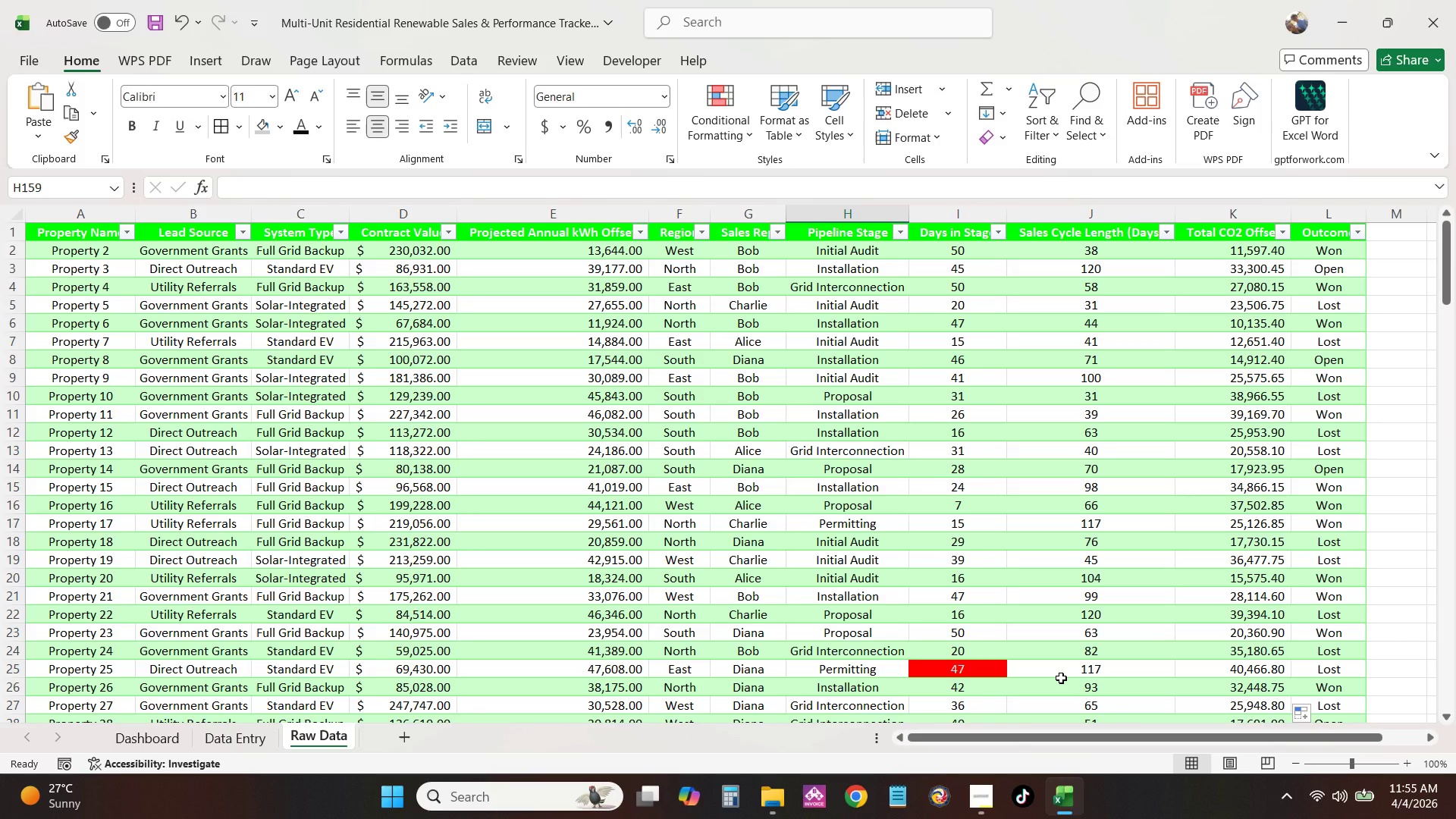 
hold_key(key=ArrowLeft, duration=1.53)
 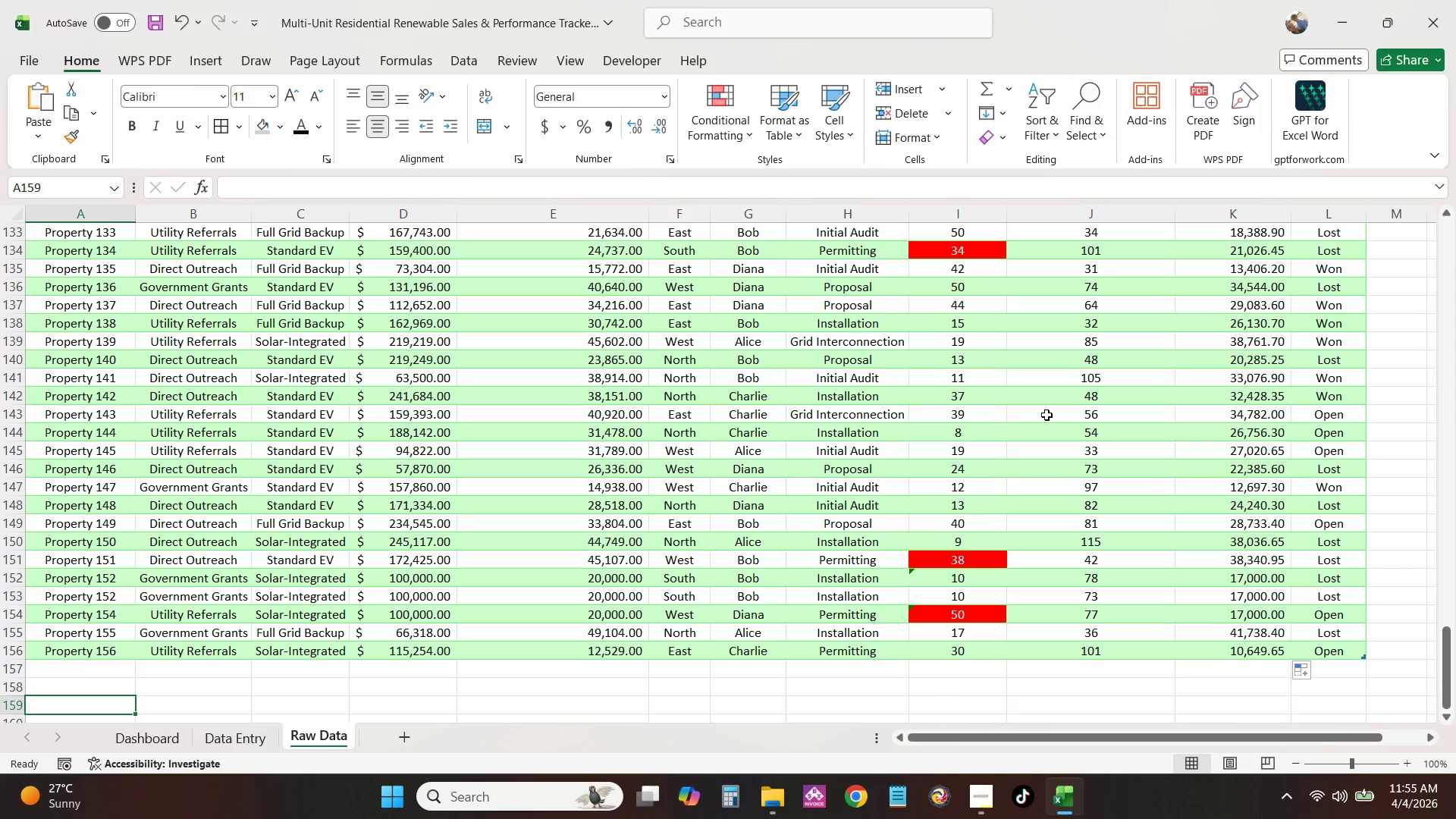 
hold_key(key=ArrowLeft, duration=1.5)
 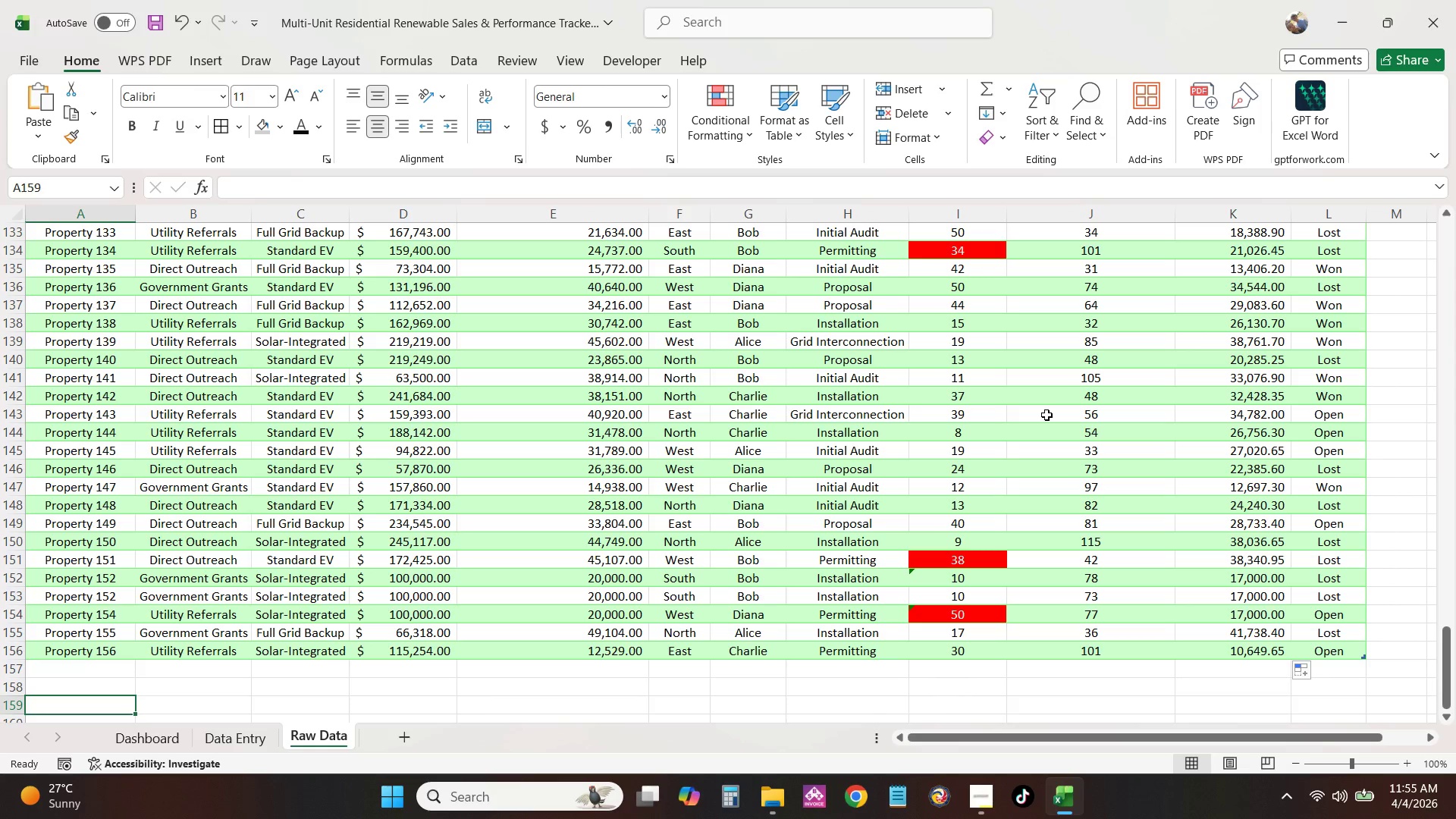 
hold_key(key=ArrowLeft, duration=1.52)
 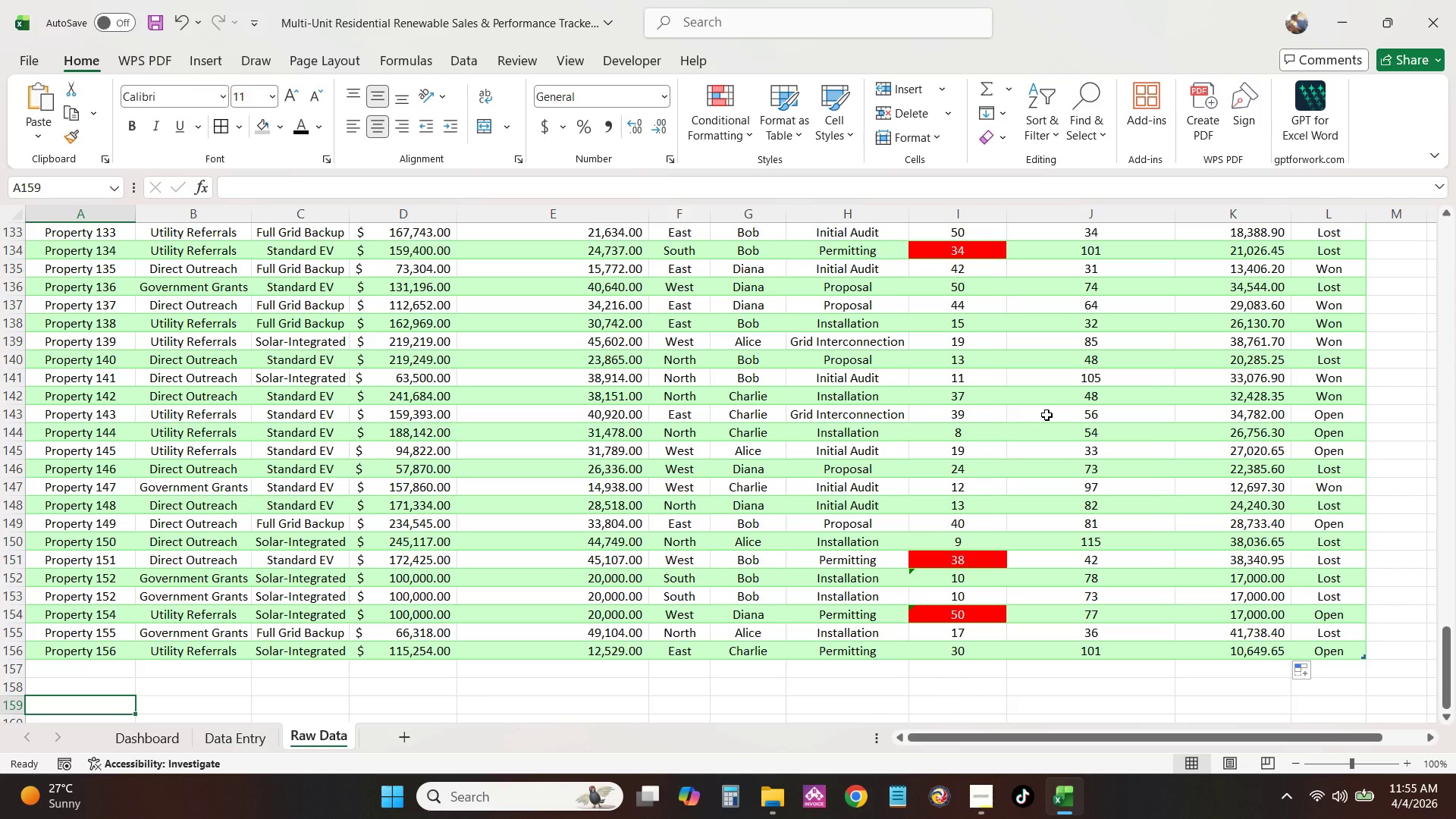 
hold_key(key=ArrowLeft, duration=1.51)
 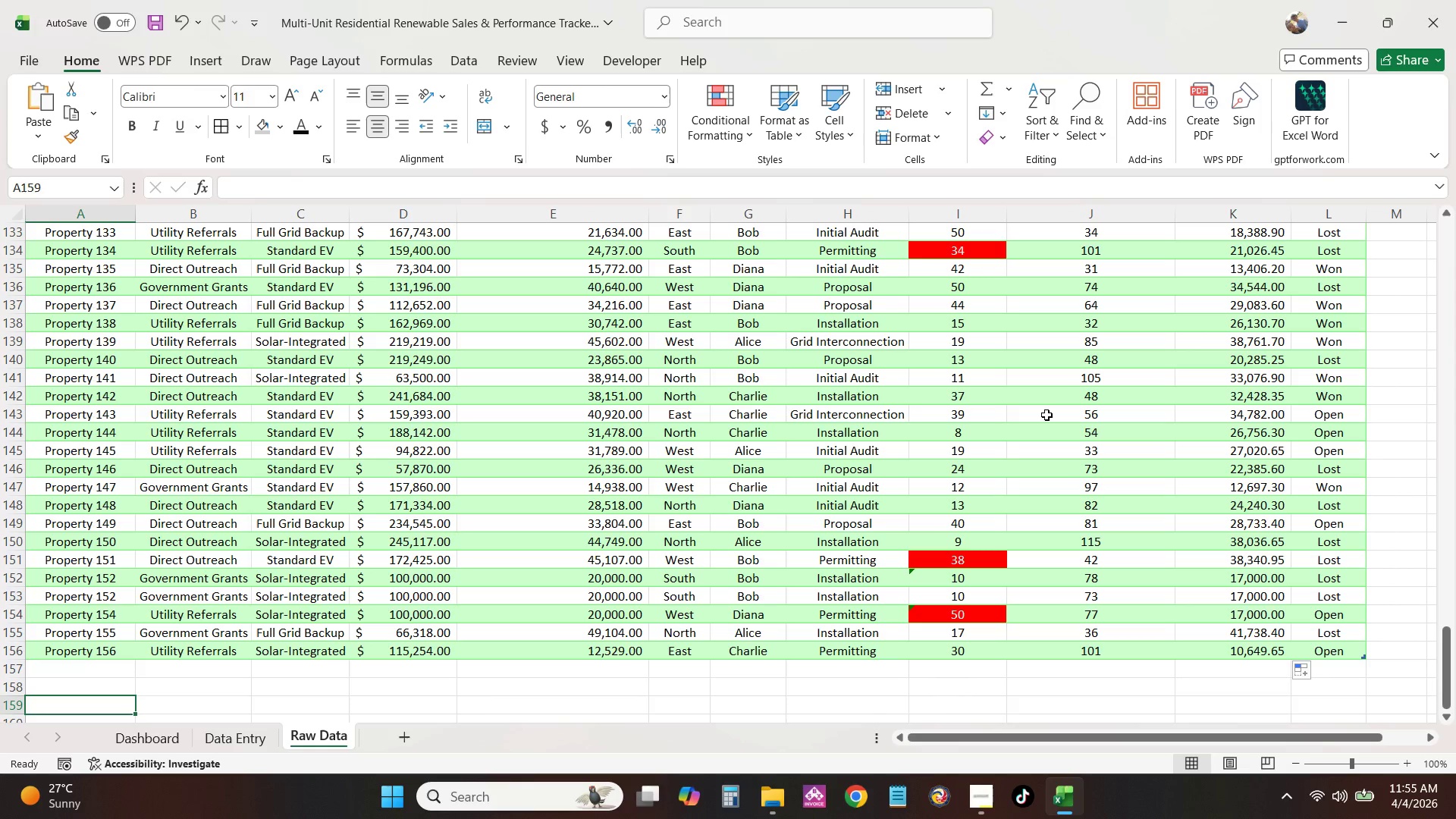 
hold_key(key=ArrowLeft, duration=1.53)
 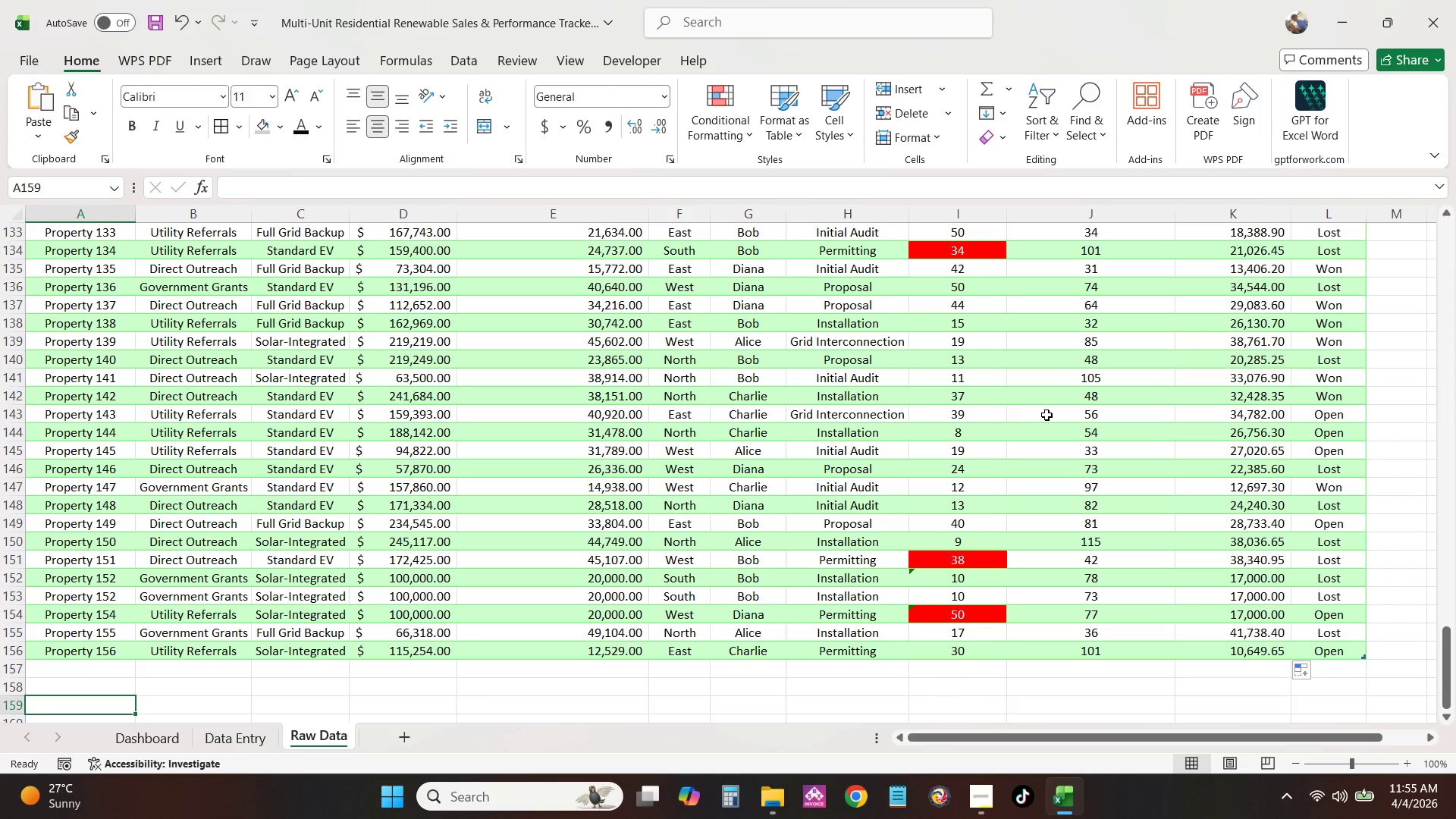 
hold_key(key=ArrowLeft, duration=1.5)
 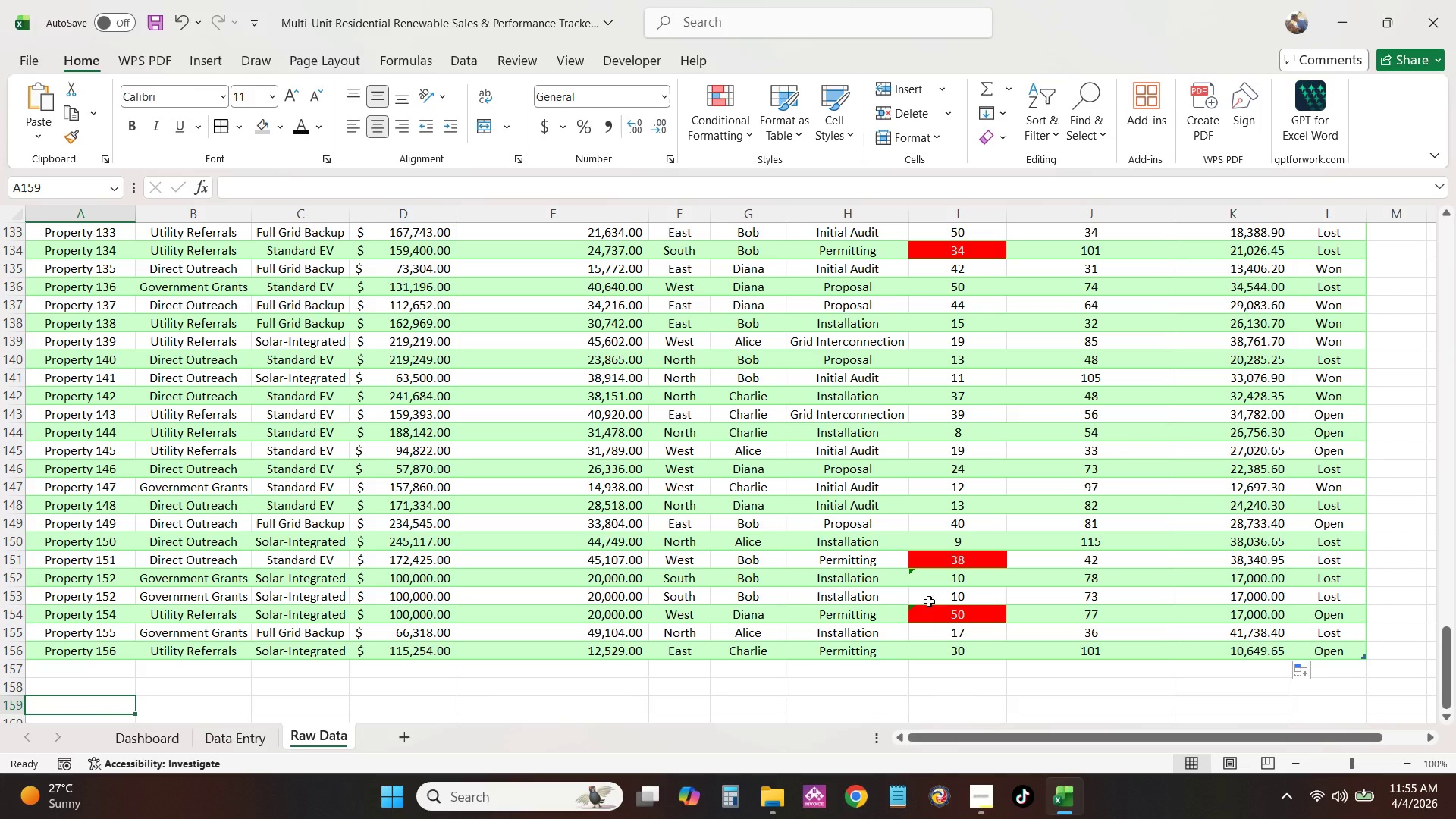 
hold_key(key=ArrowLeft, duration=1.5)
 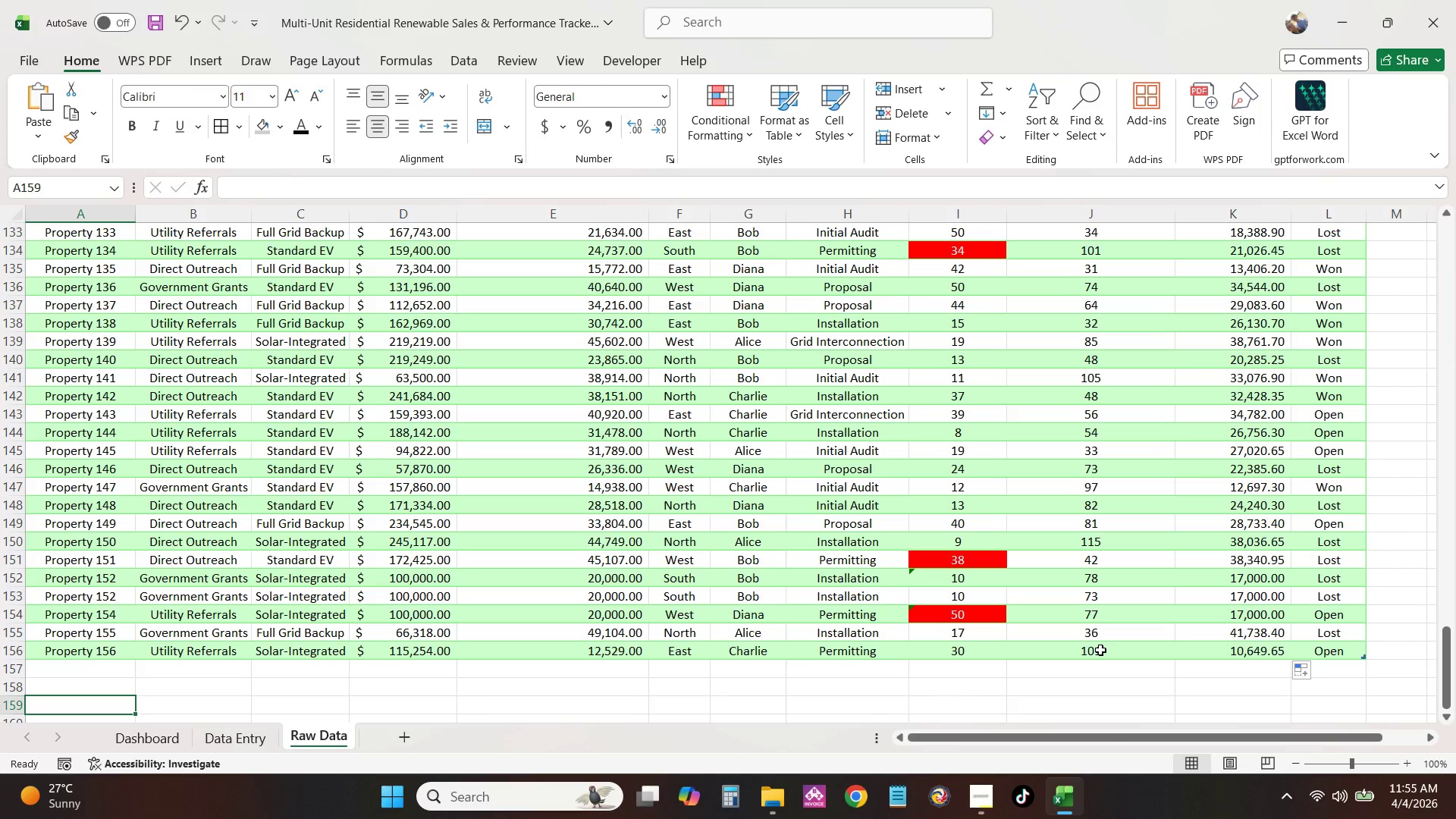 
hold_key(key=ArrowLeft, duration=1.51)
 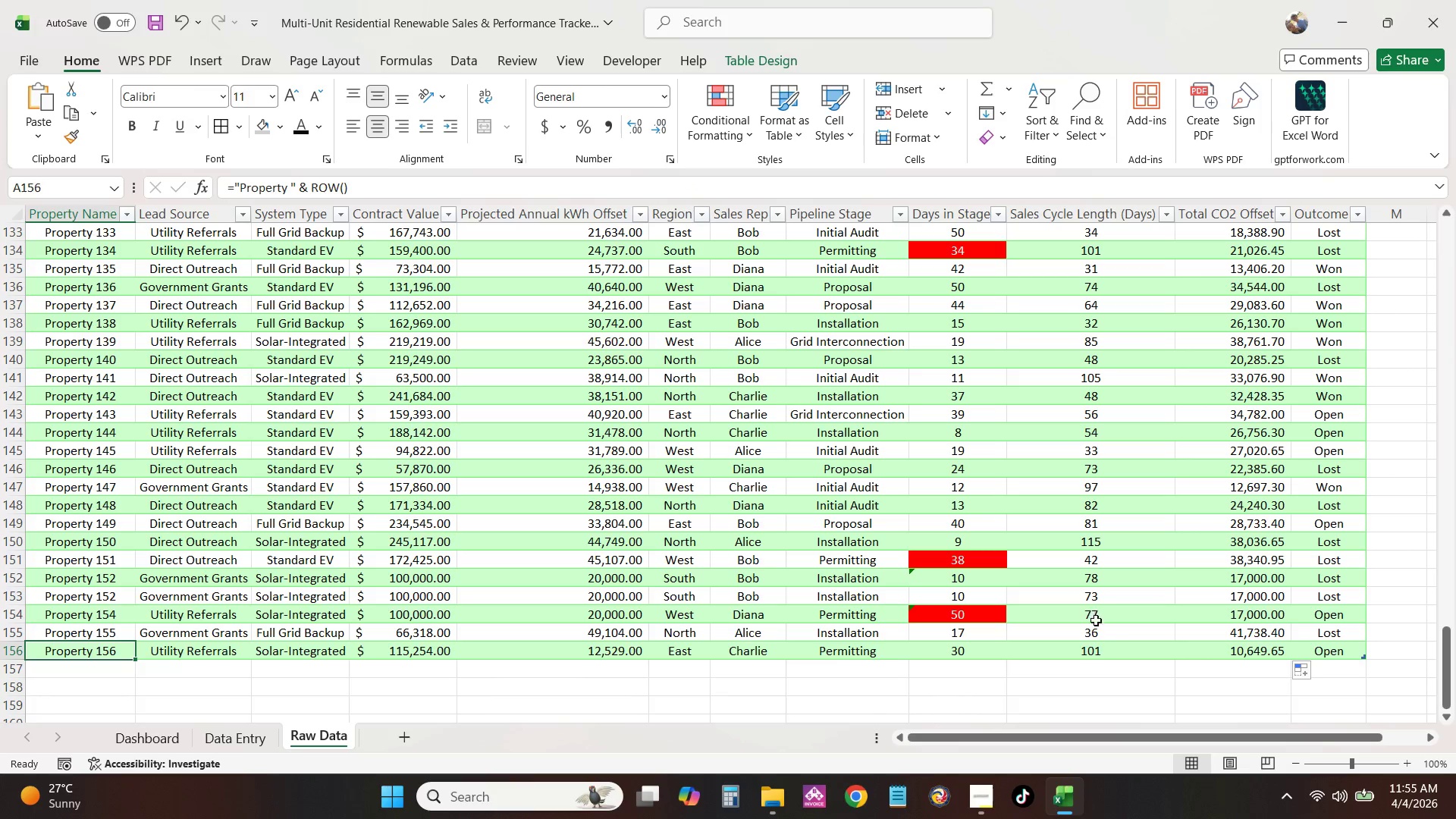 
left_click([1100, 650])
 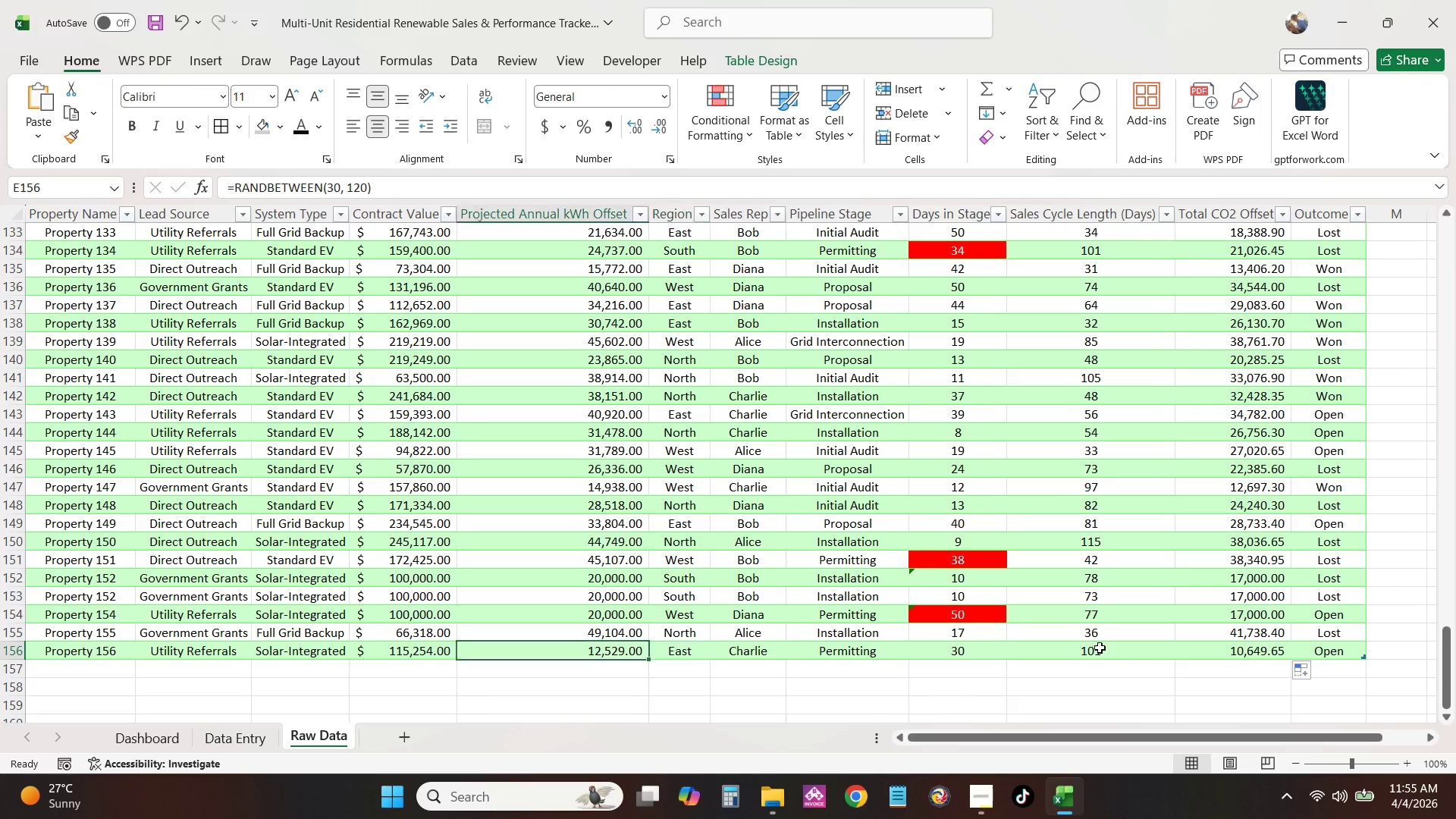 
hold_key(key=ArrowLeft, duration=1.52)
 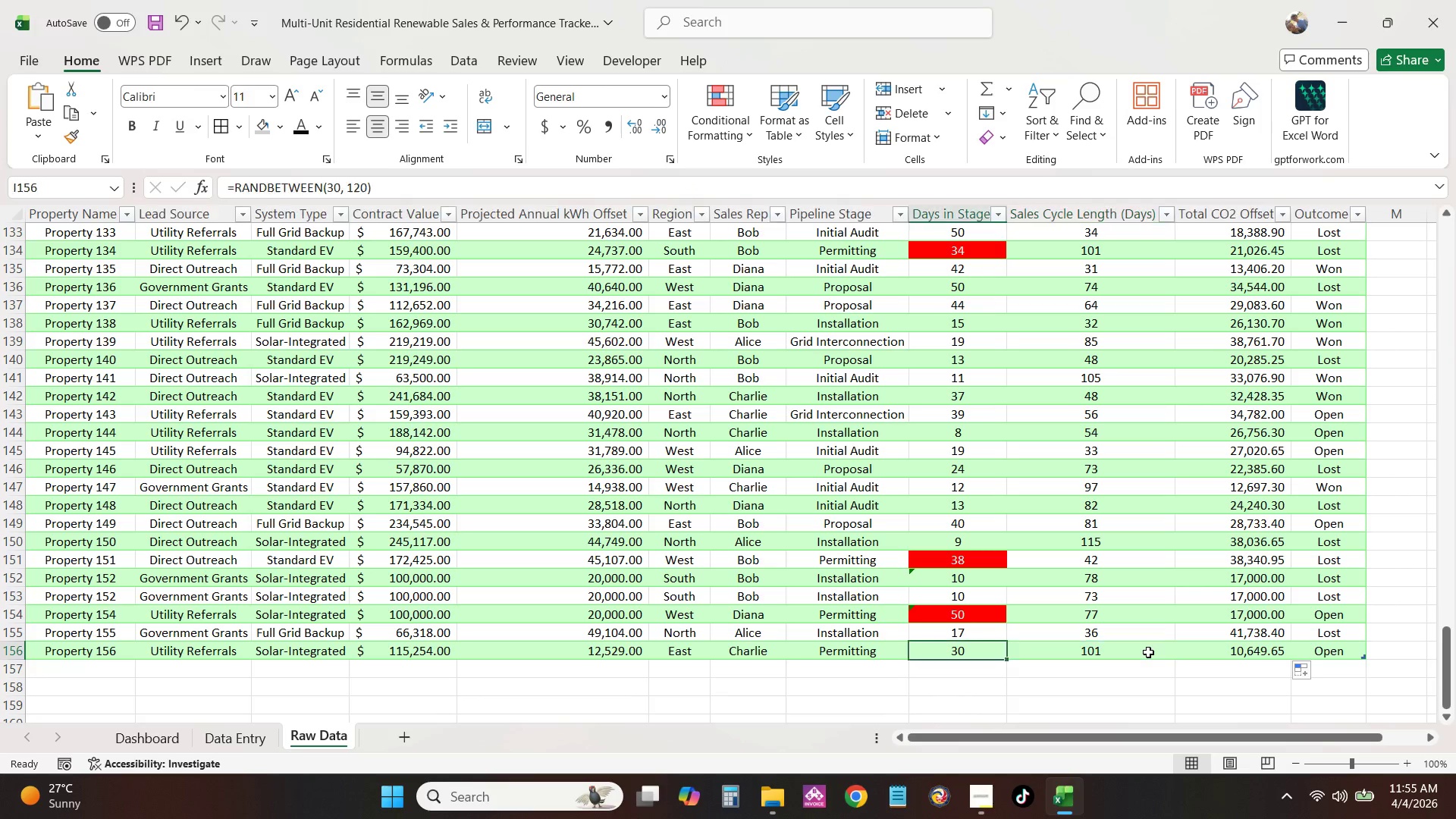 
left_click([1150, 662])
 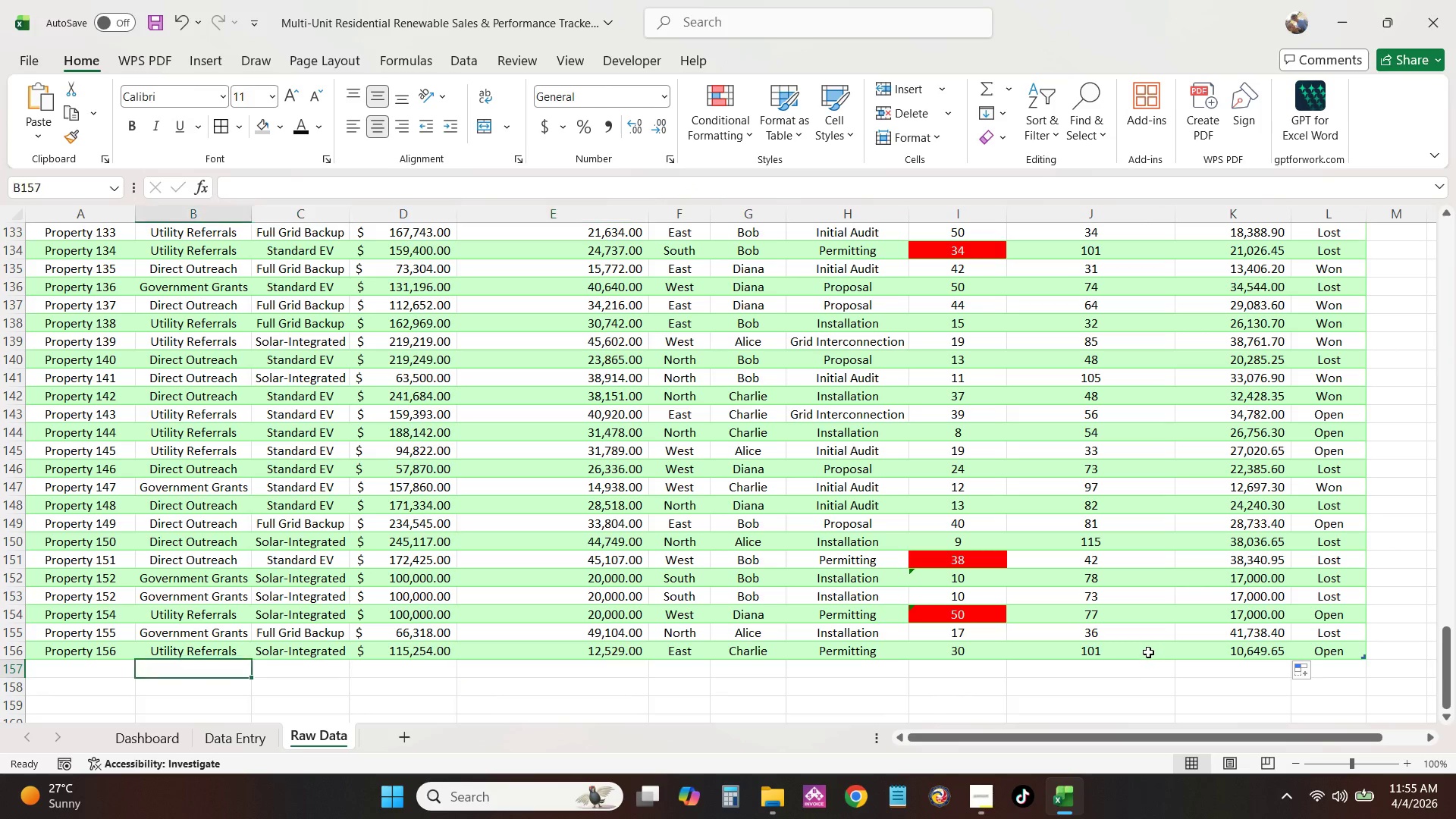 
hold_key(key=ArrowLeft, duration=1.02)
 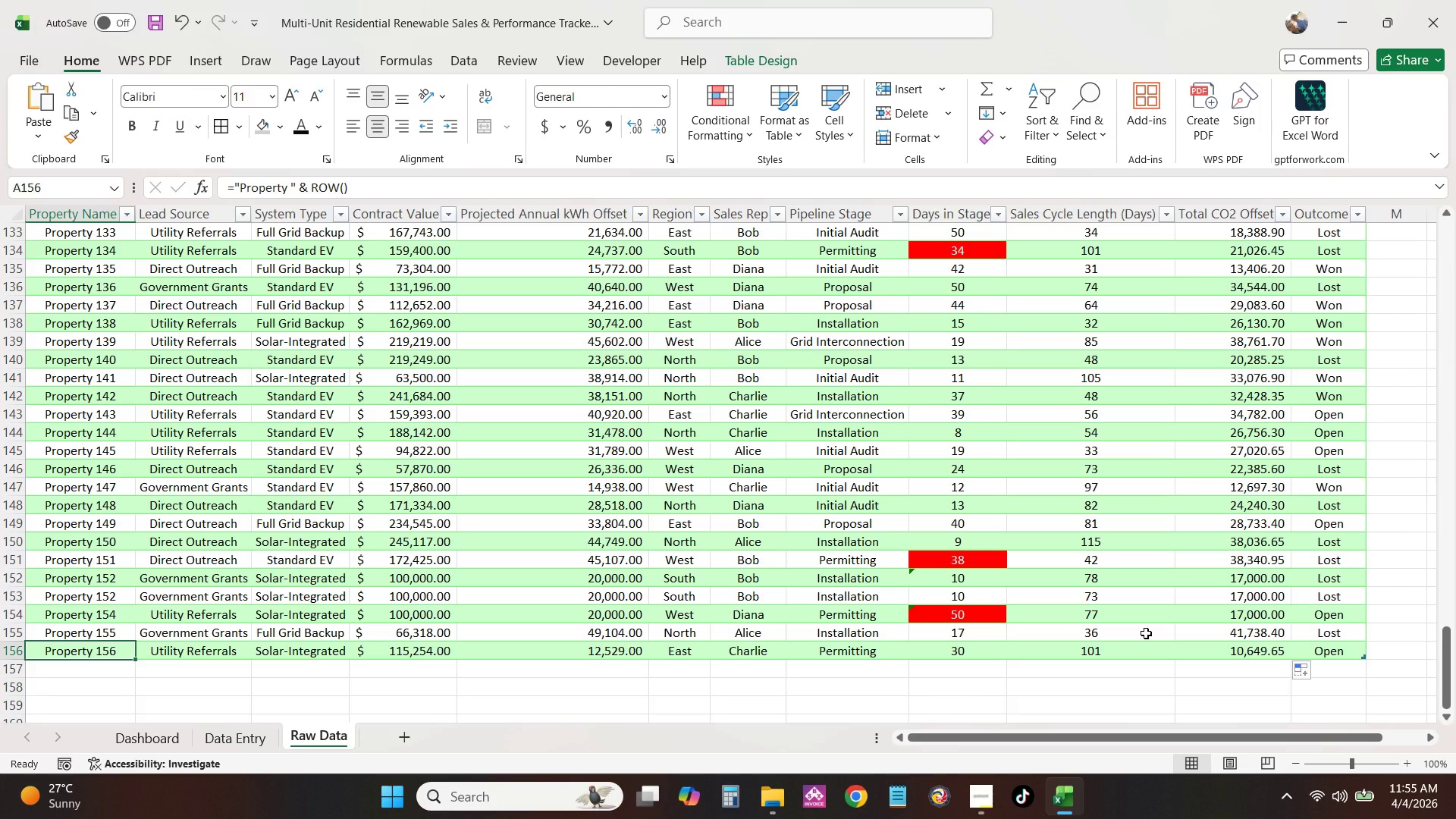 
left_click([1148, 652])
 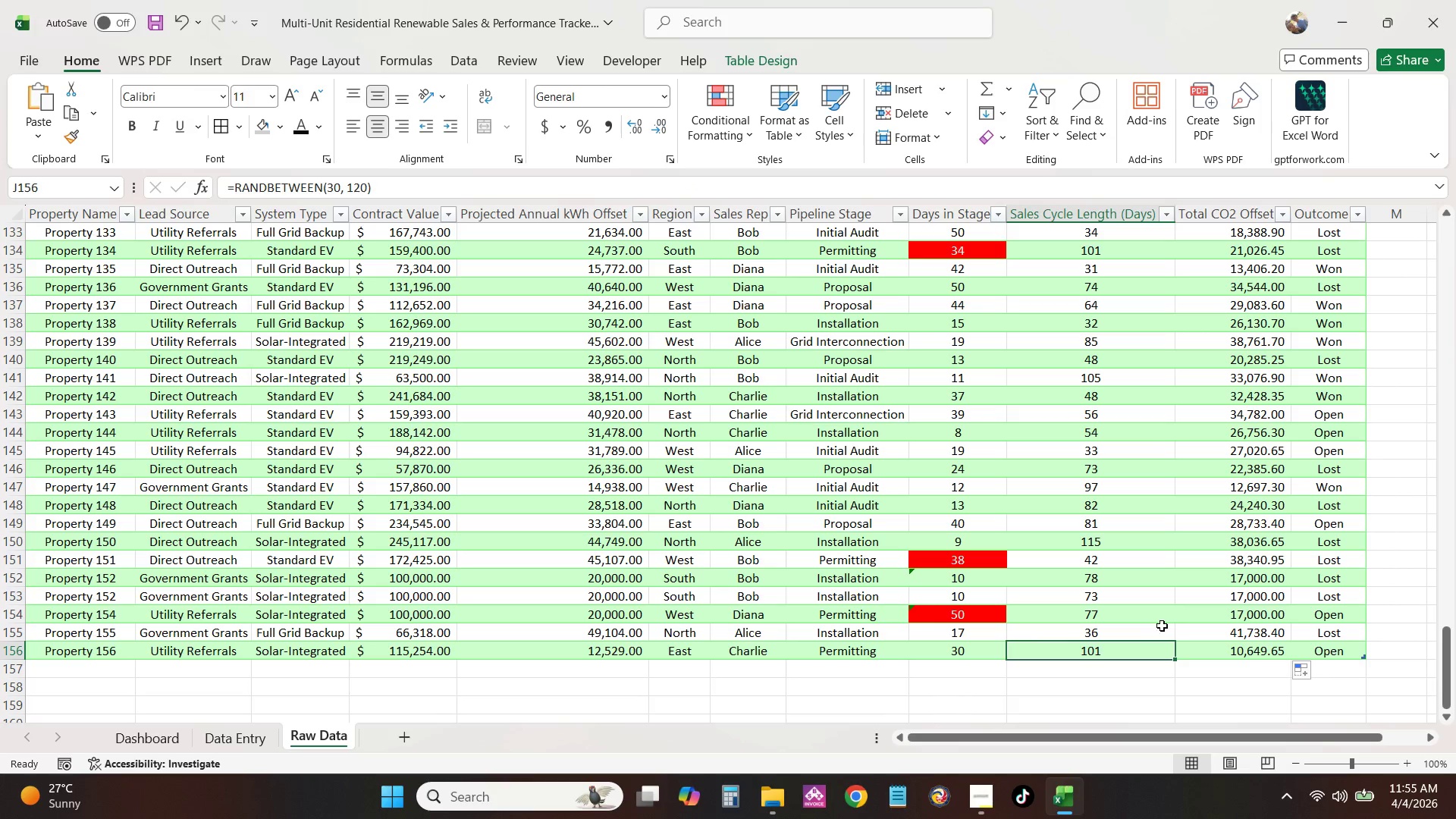 
wait(6.94)
 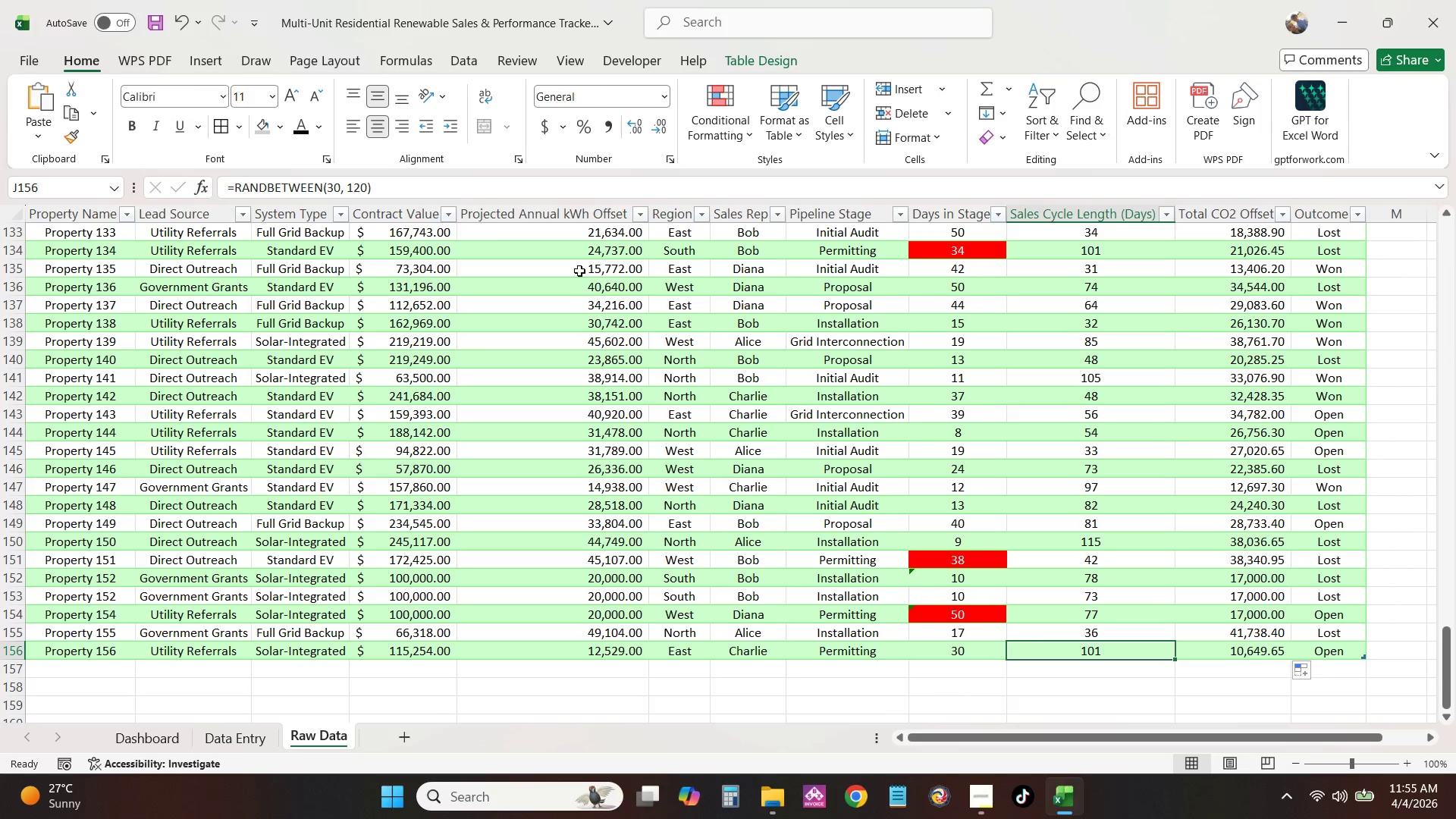 
left_click([1338, 647])
 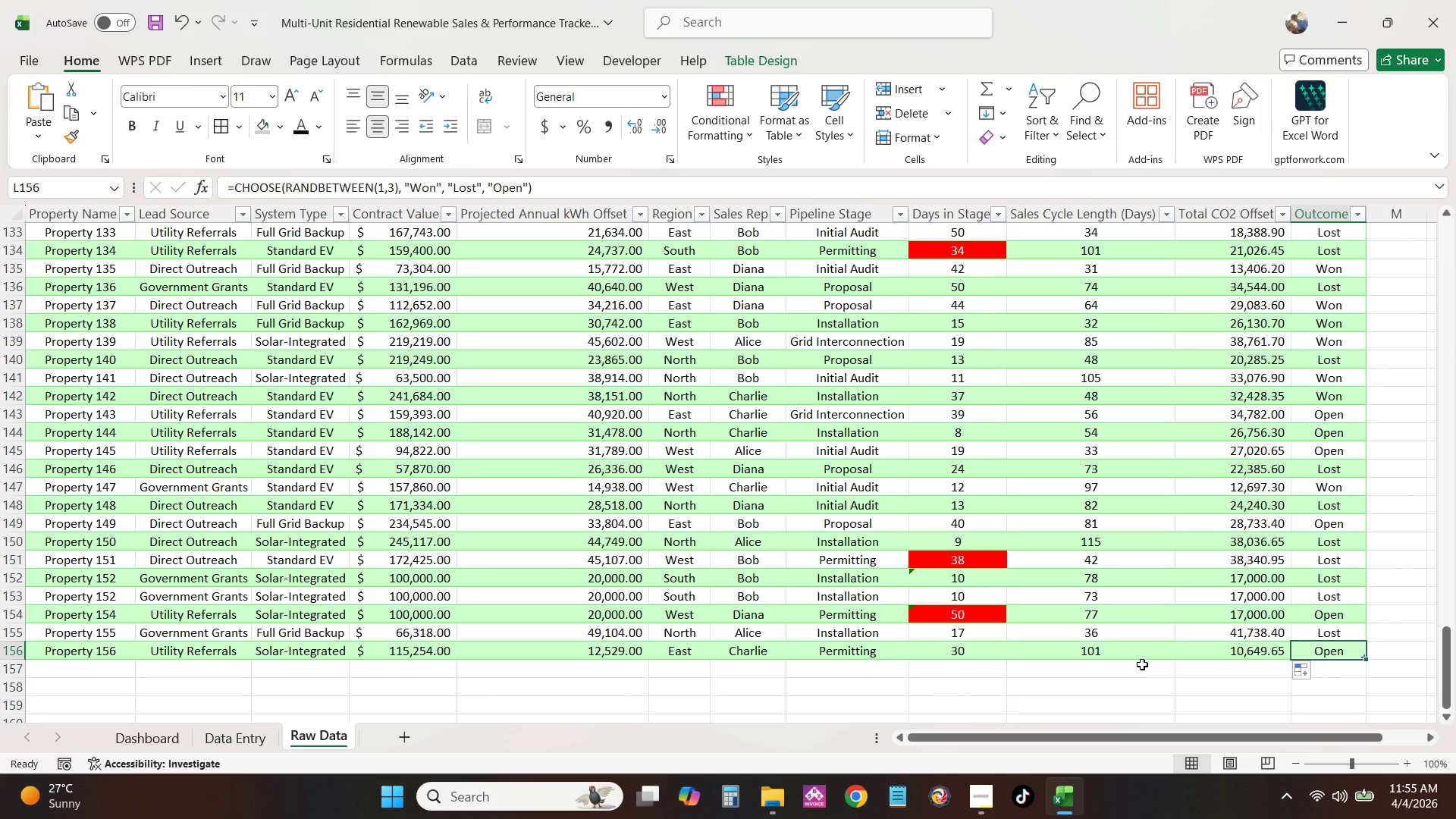 
left_click([1142, 664])
 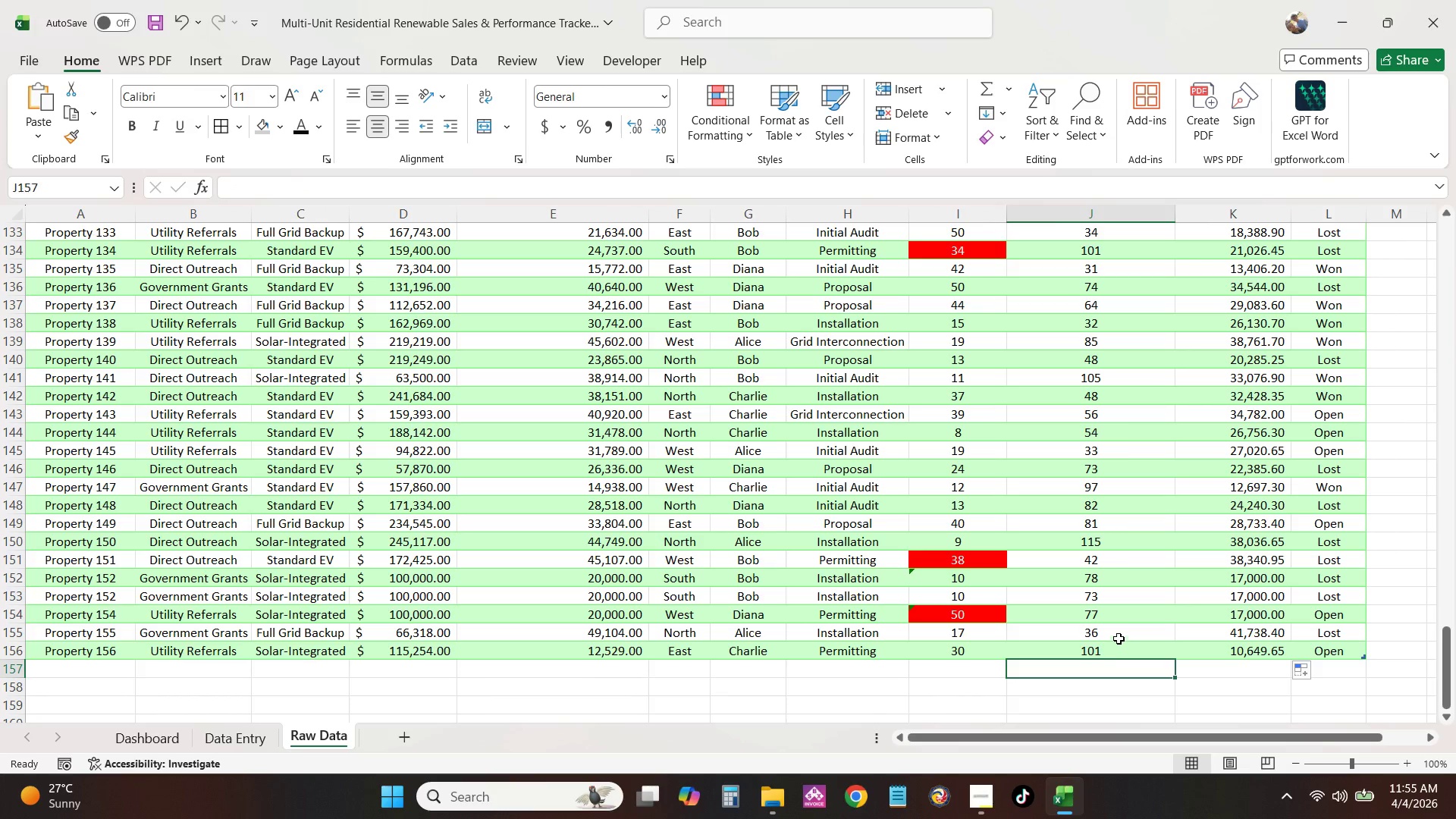 
left_click([1119, 637])
 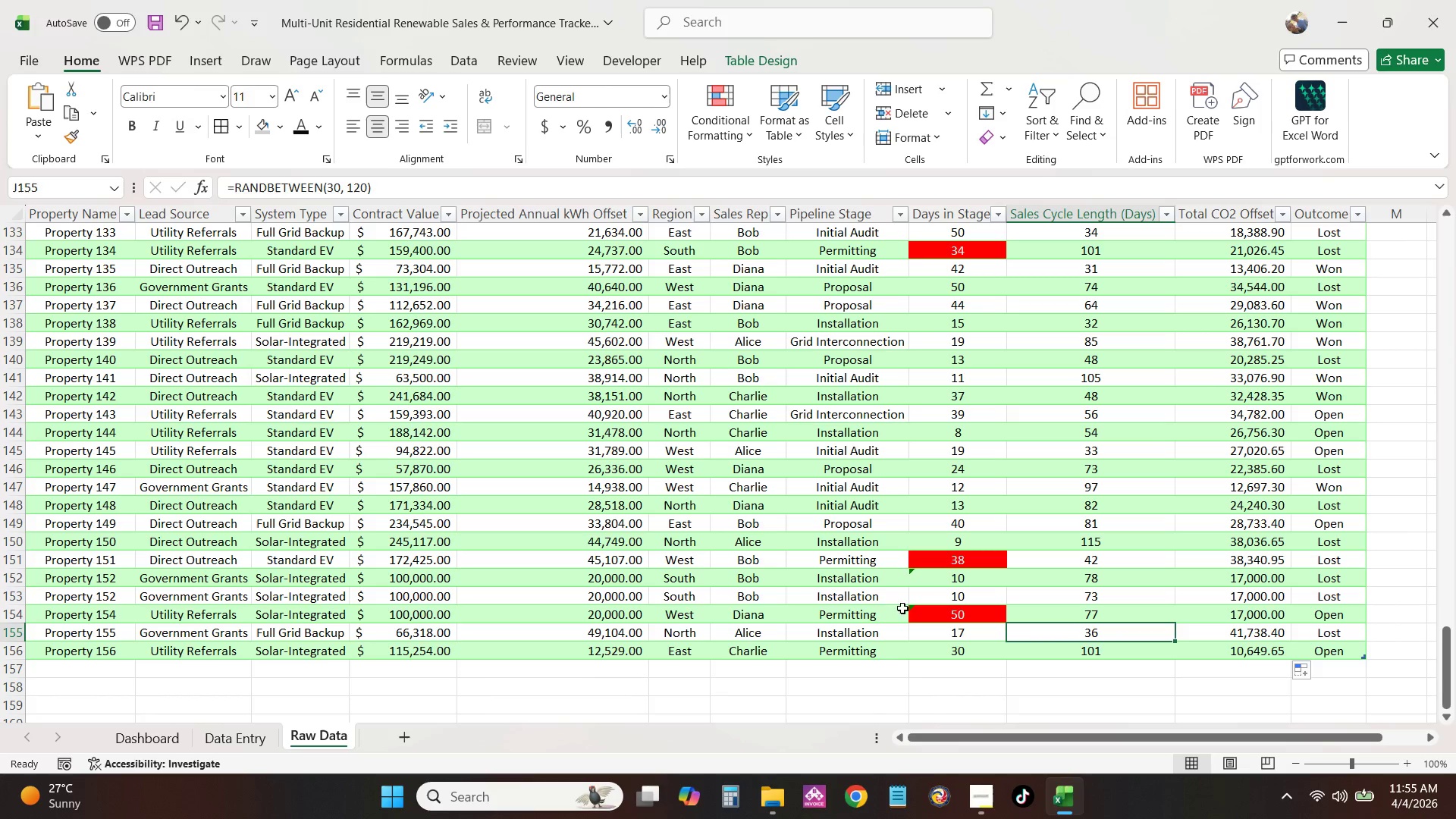 
left_click([524, 576])
 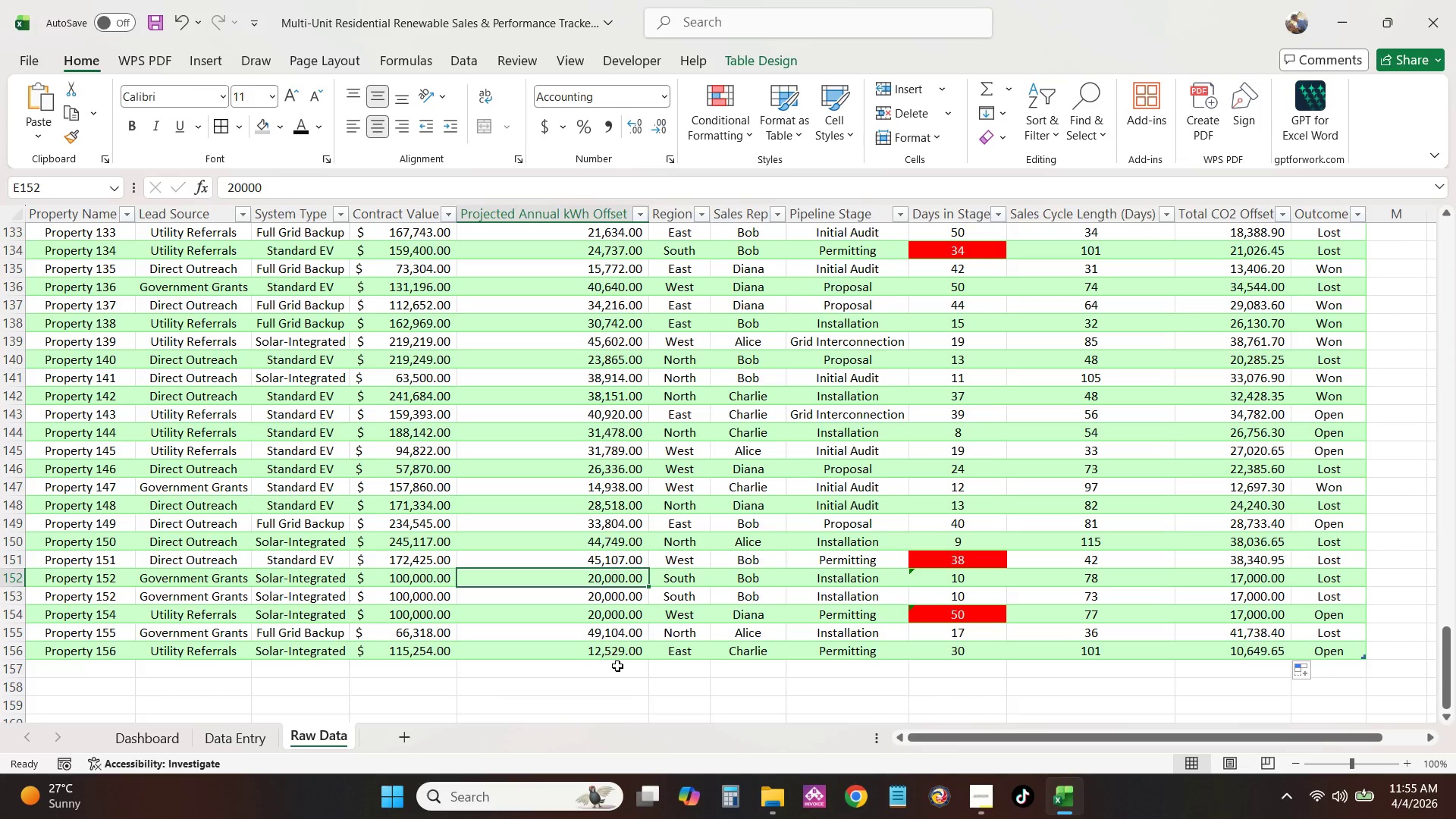 
left_click([617, 666])
 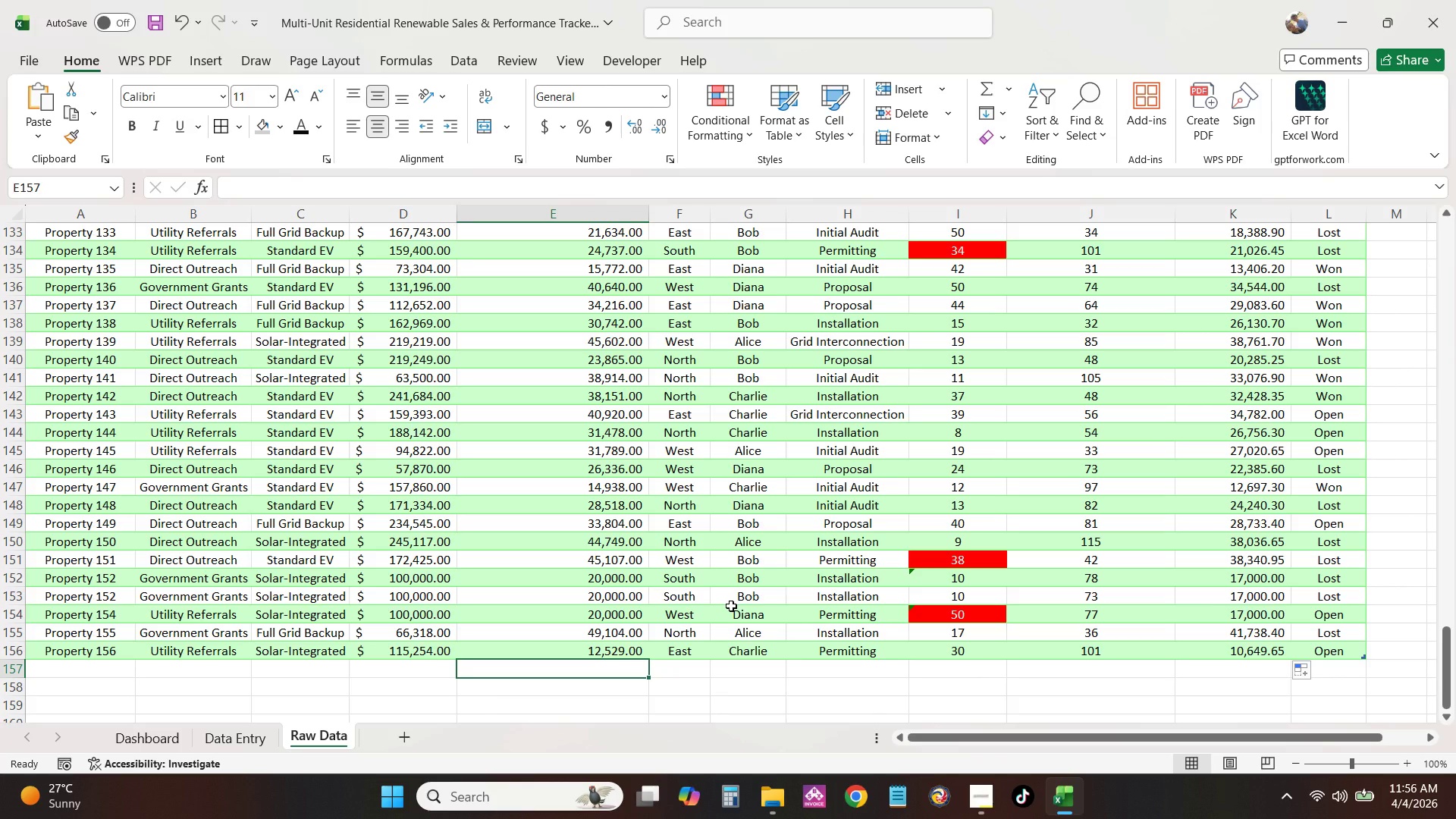 
wait(53.39)
 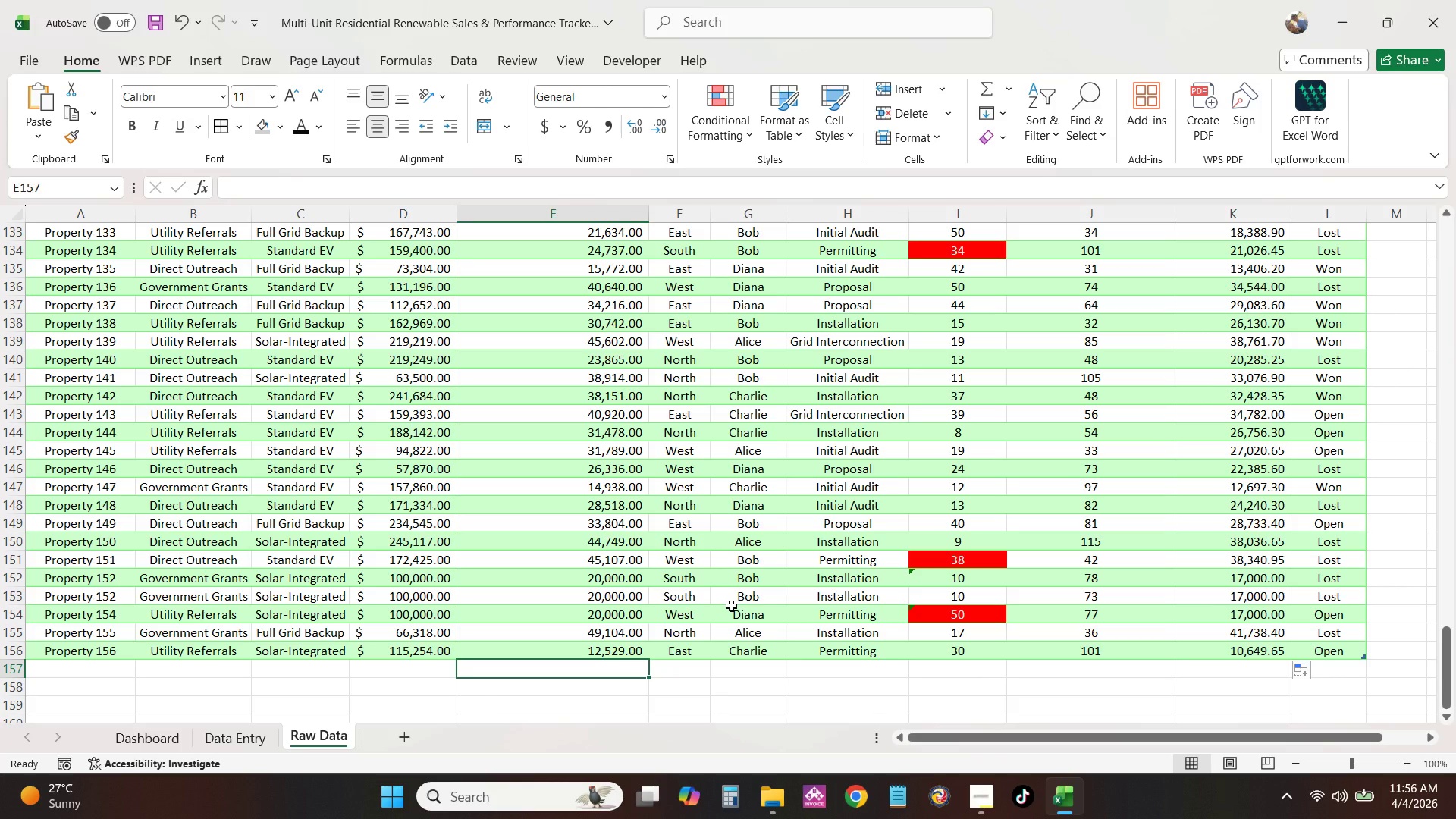 
hold_key(key=ControlRight, duration=0.66)
 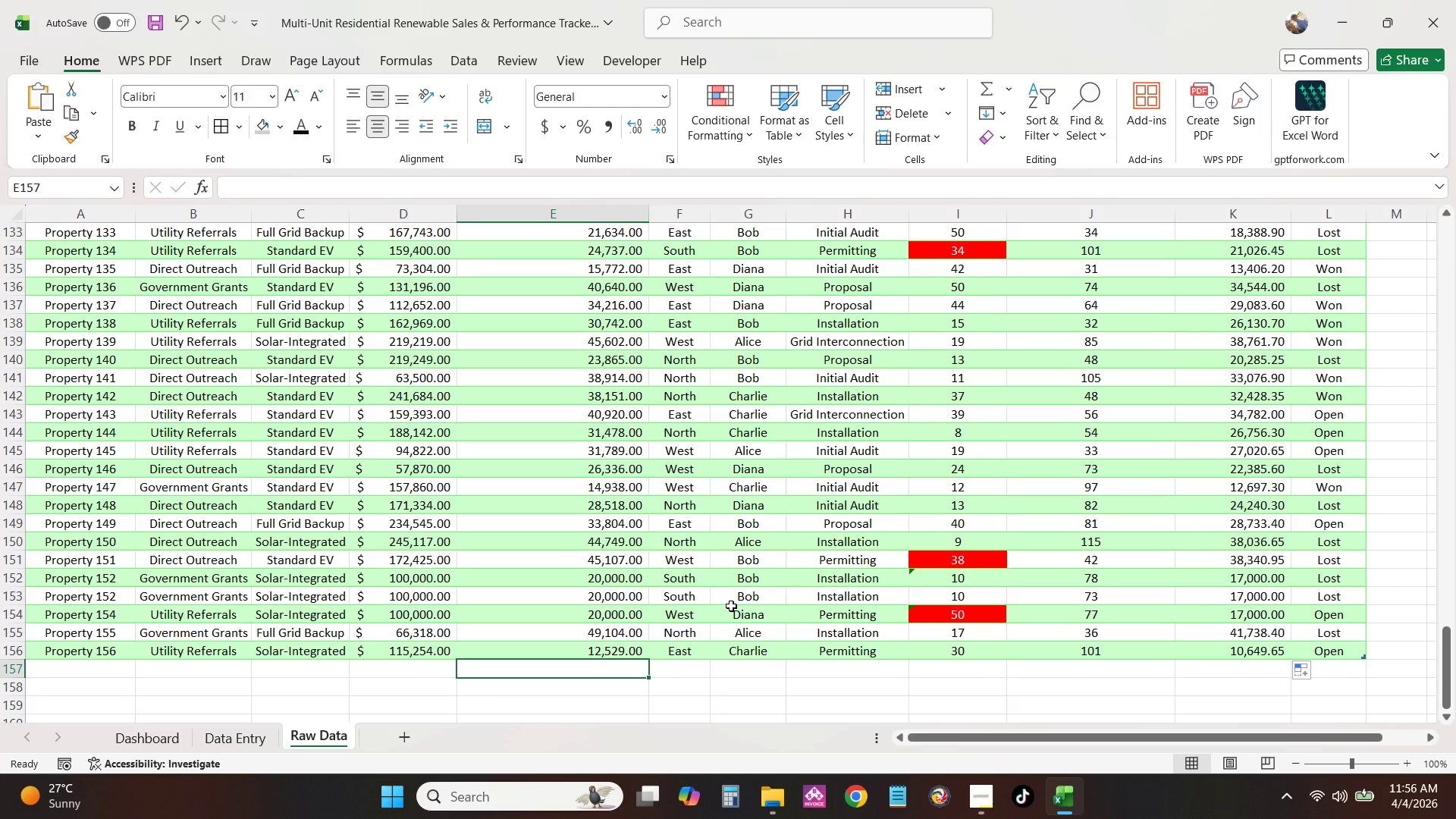 
wait(20.61)
 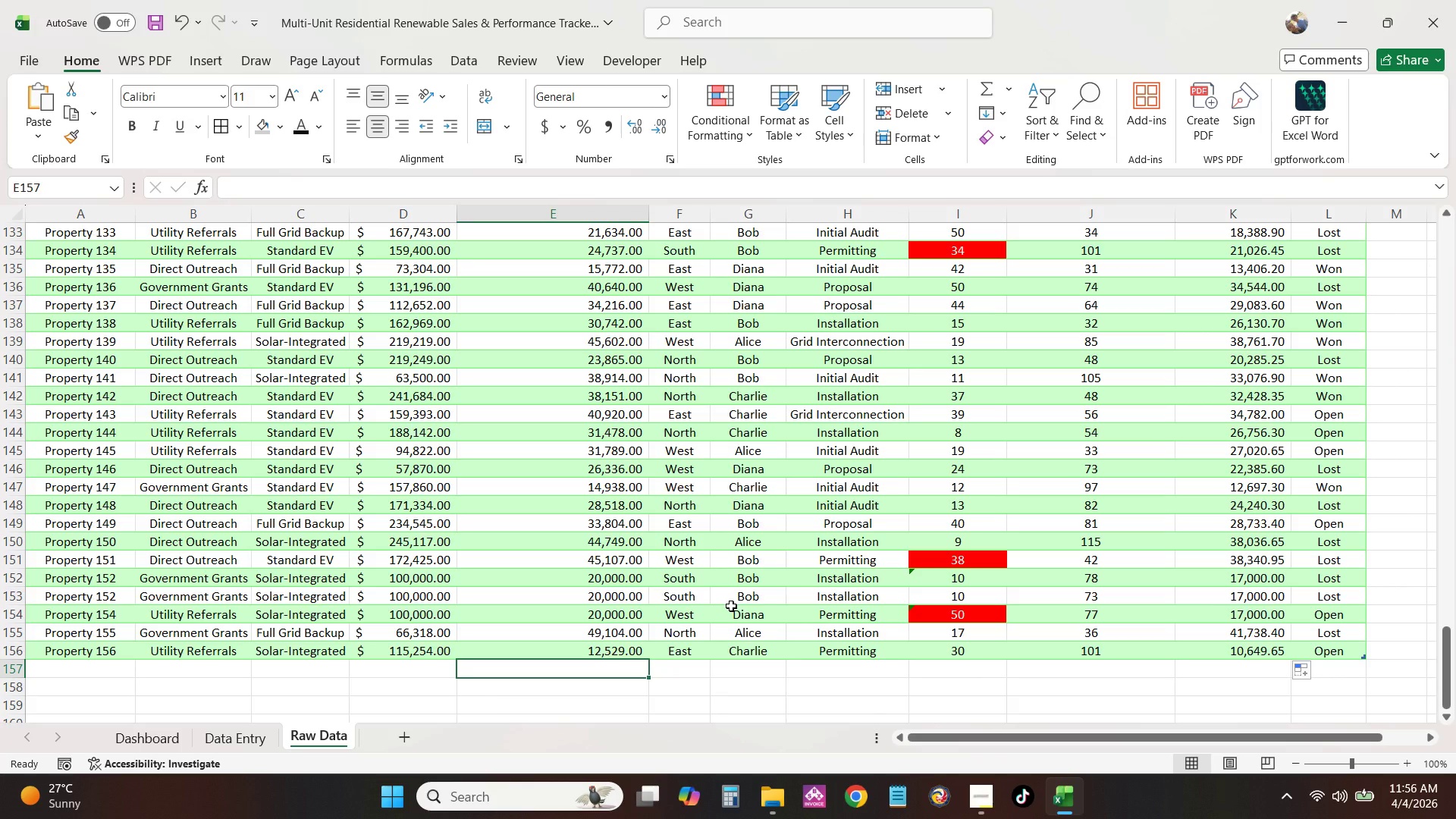 
left_click([1001, 816])